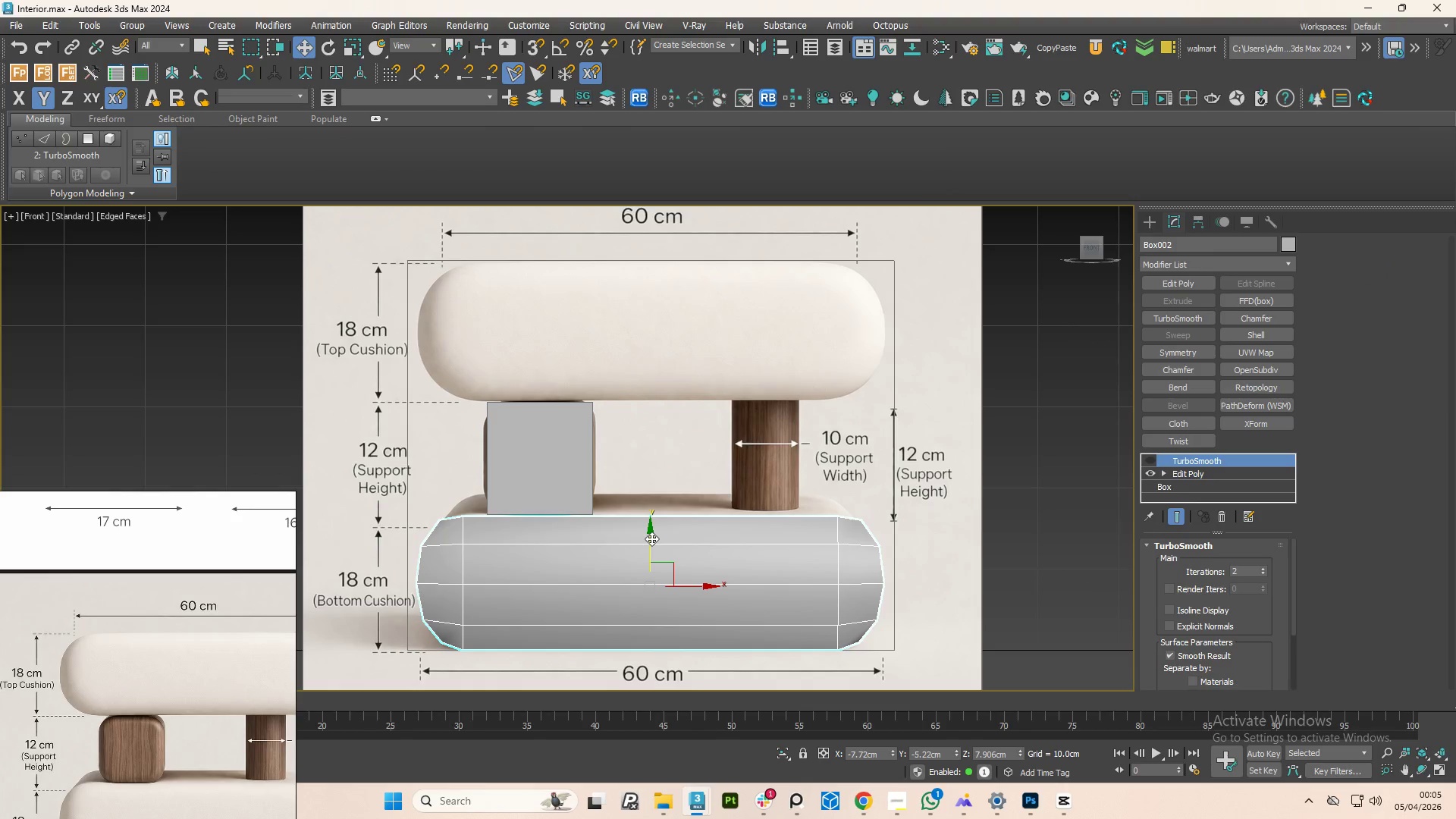 
hold_key(key=ShiftLeft, duration=1.52)
left_click_drag(start_coordinate=[651, 538], to_coordinate=[665, 287])
 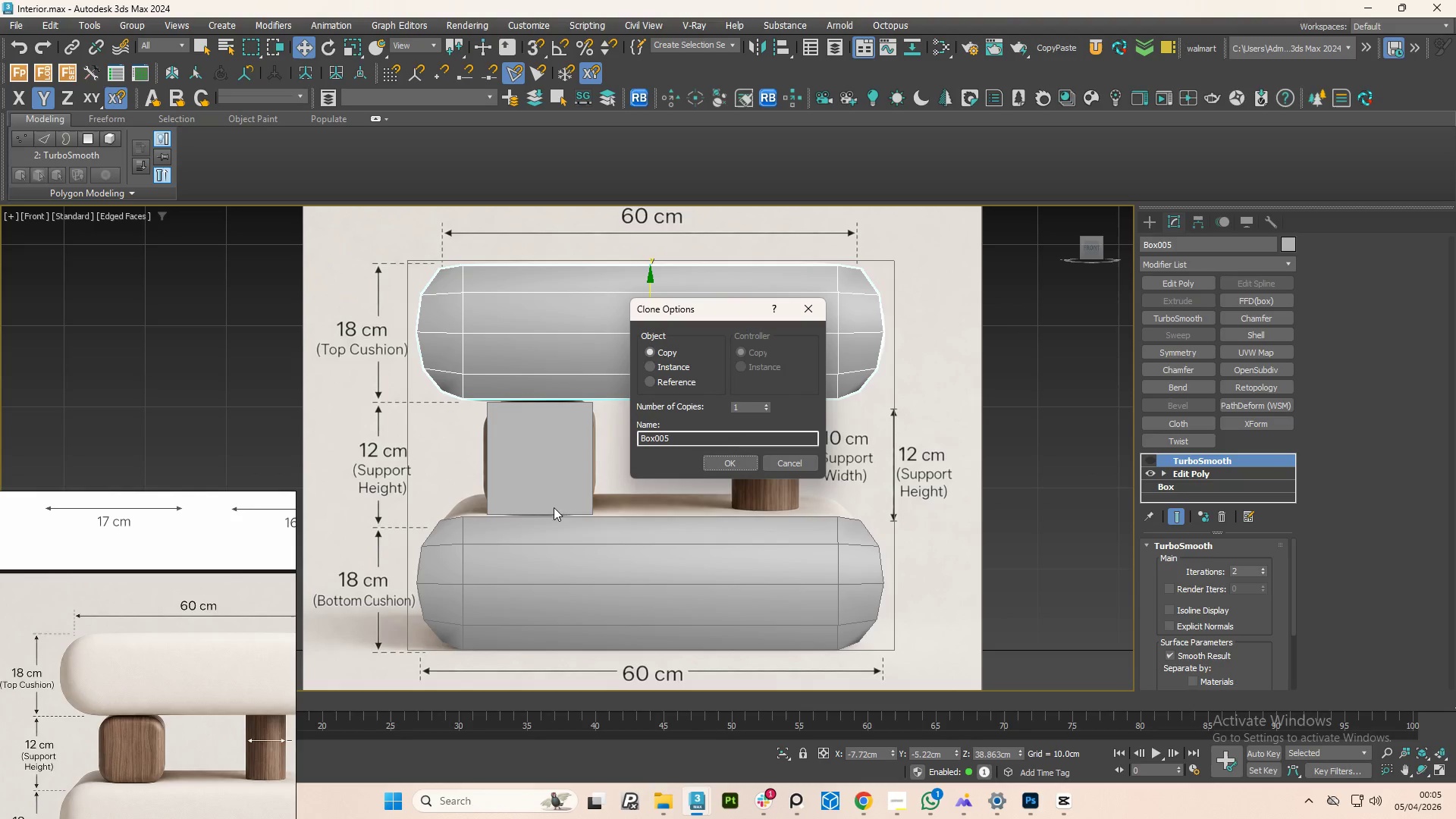 
hold_key(key=ShiftLeft, duration=1.5)
 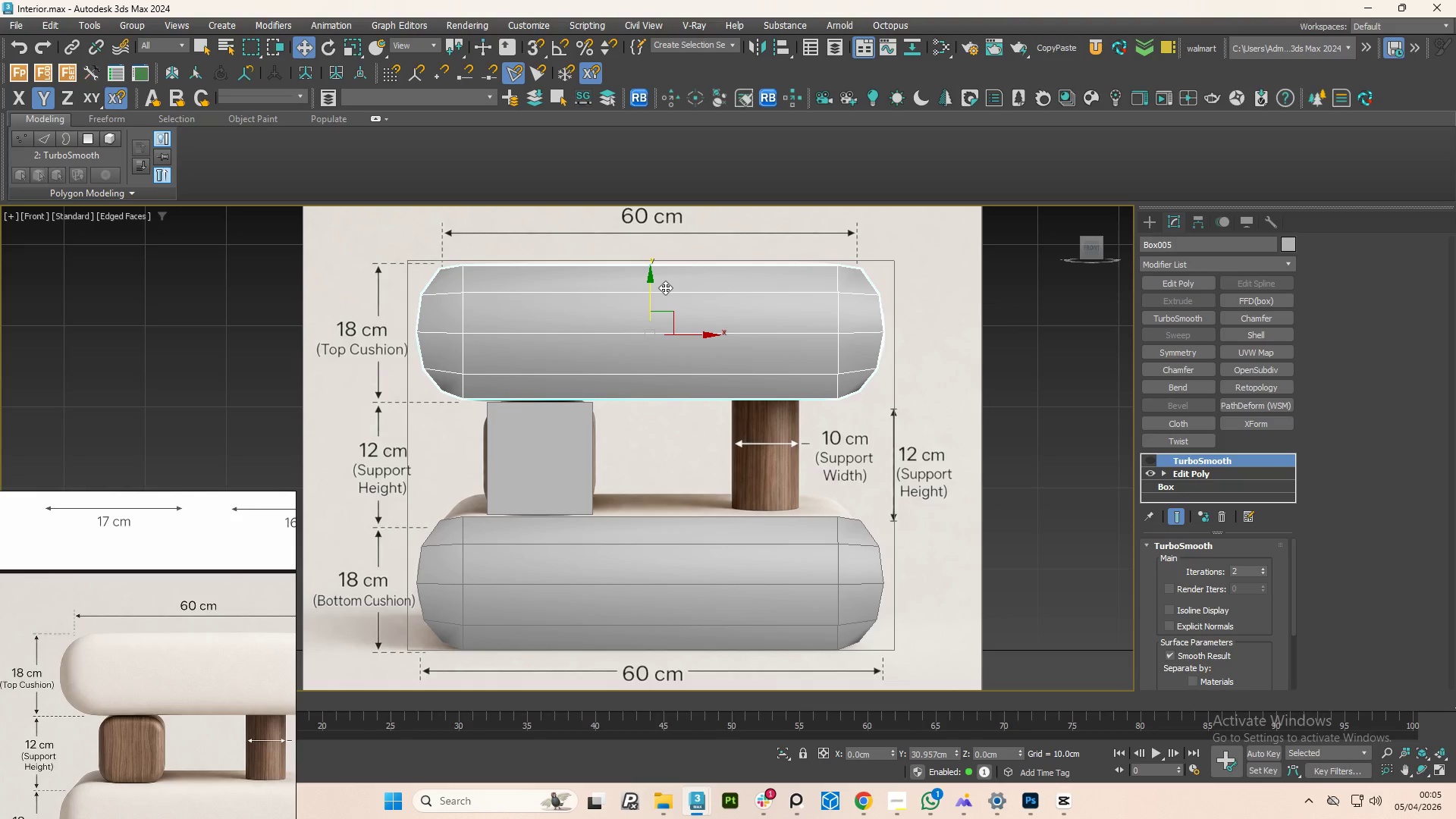 
key(Shift+ShiftLeft)
 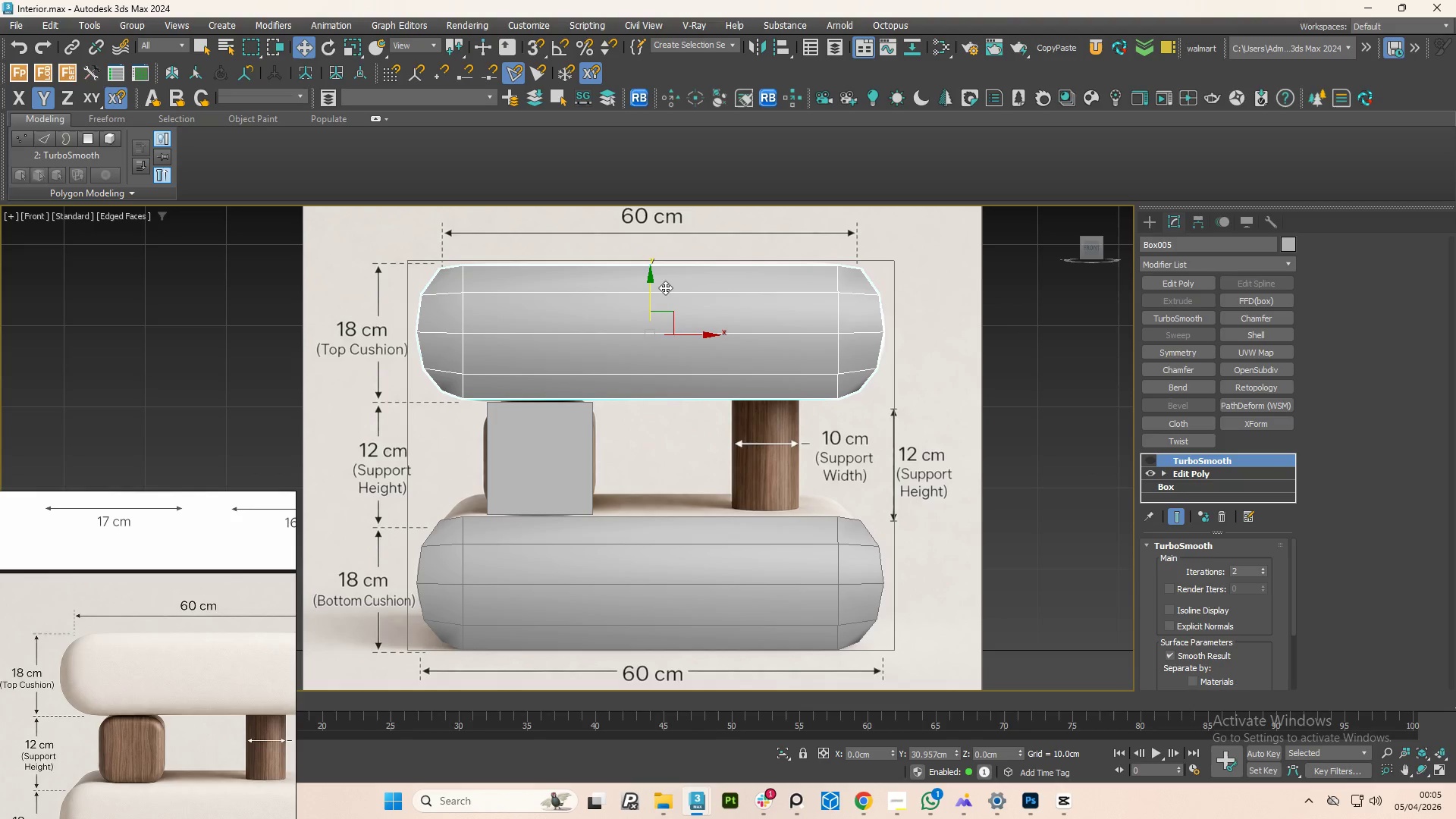 
key(Shift+ShiftLeft)
 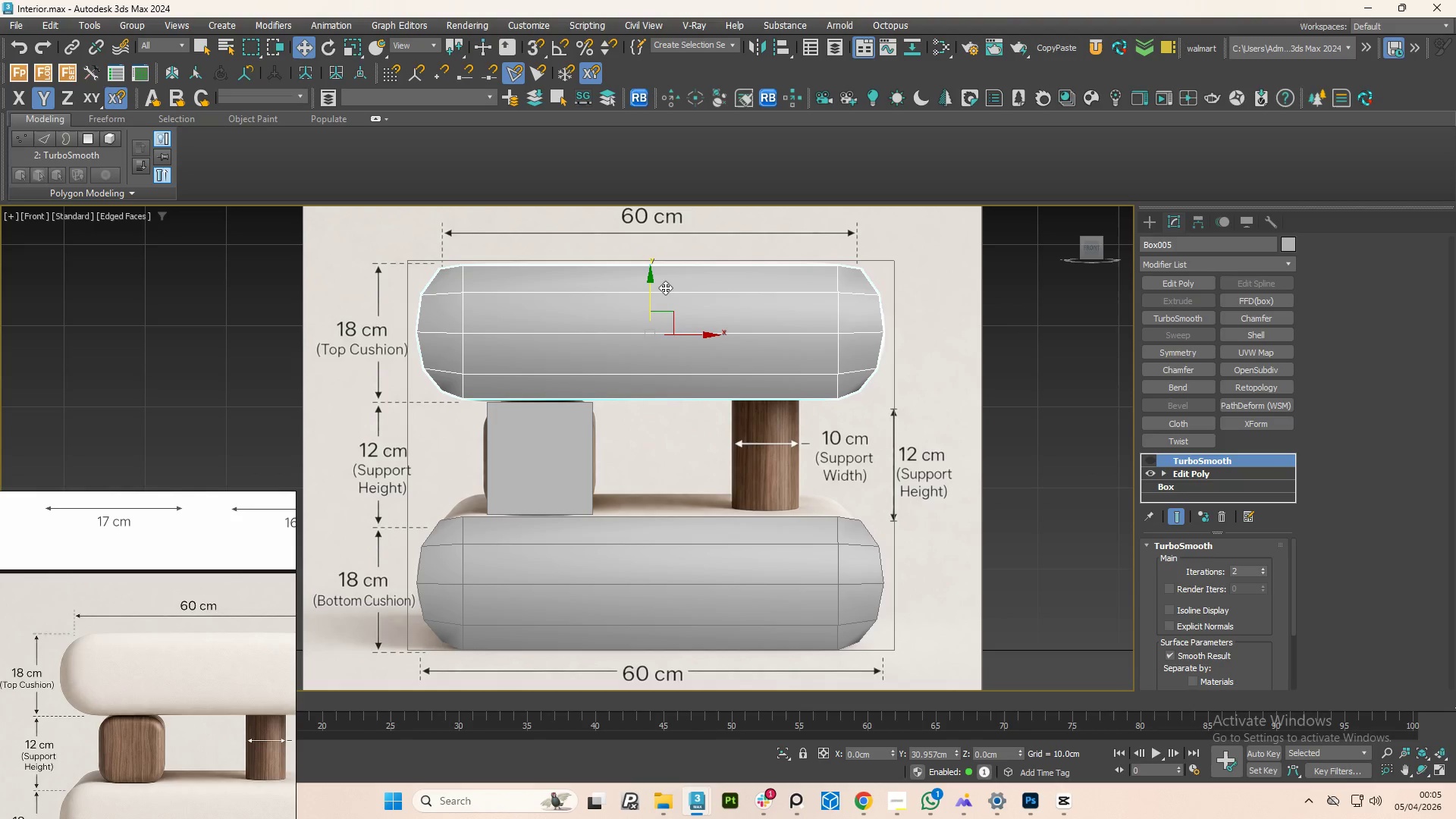 
key(Shift+ShiftLeft)
 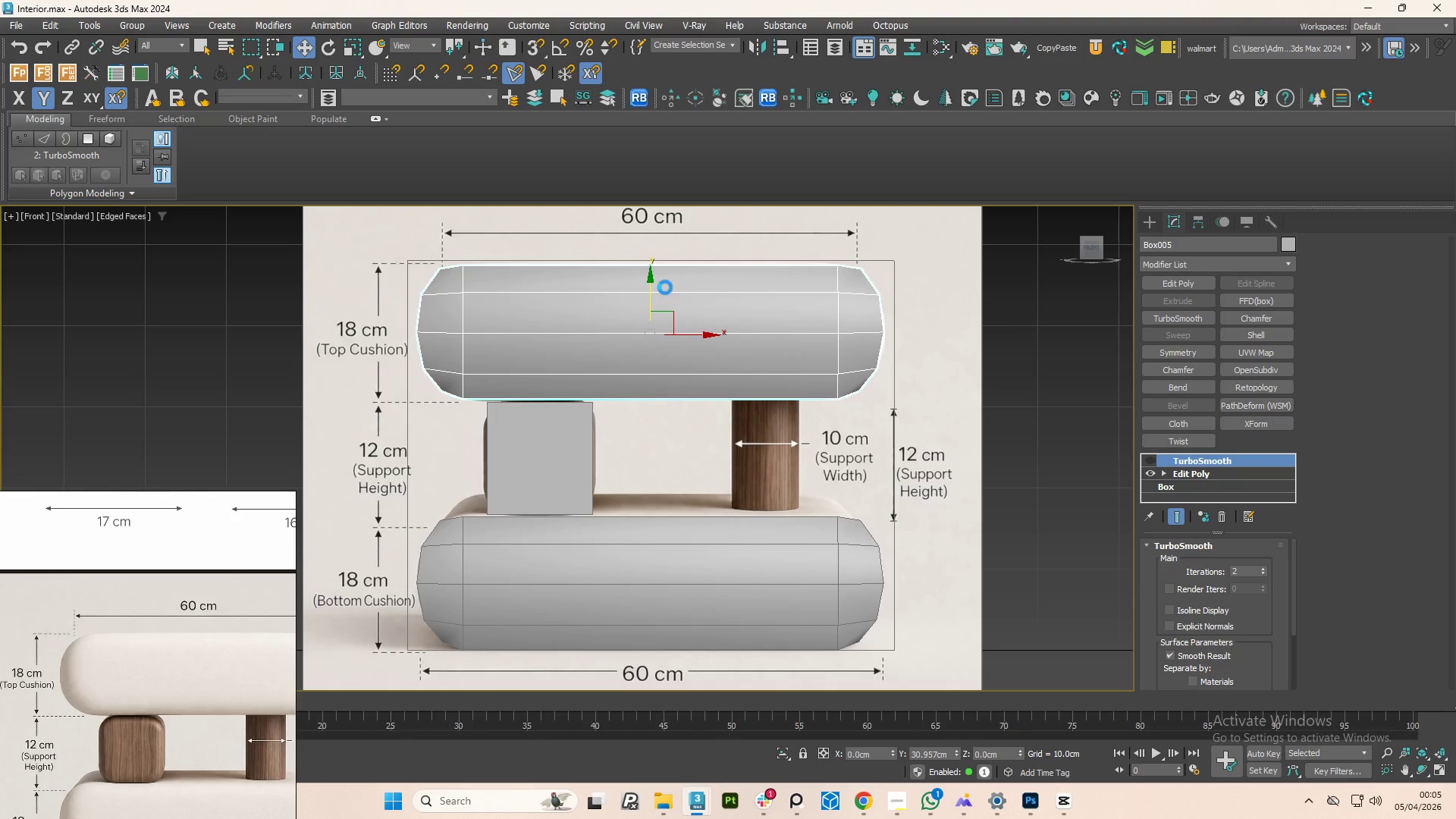 
key(Shift+ShiftLeft)
 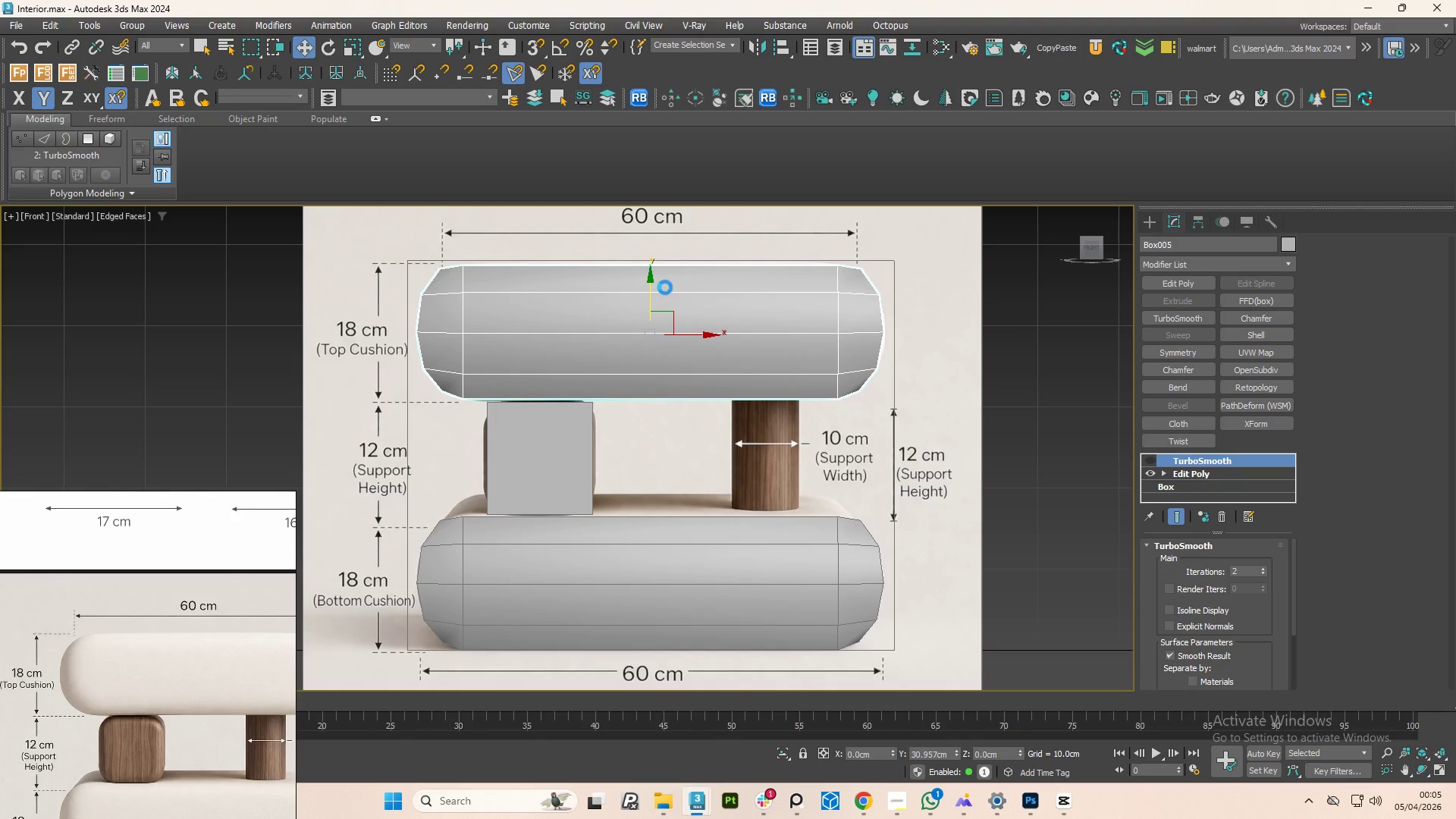 
key(Shift+ShiftLeft)
 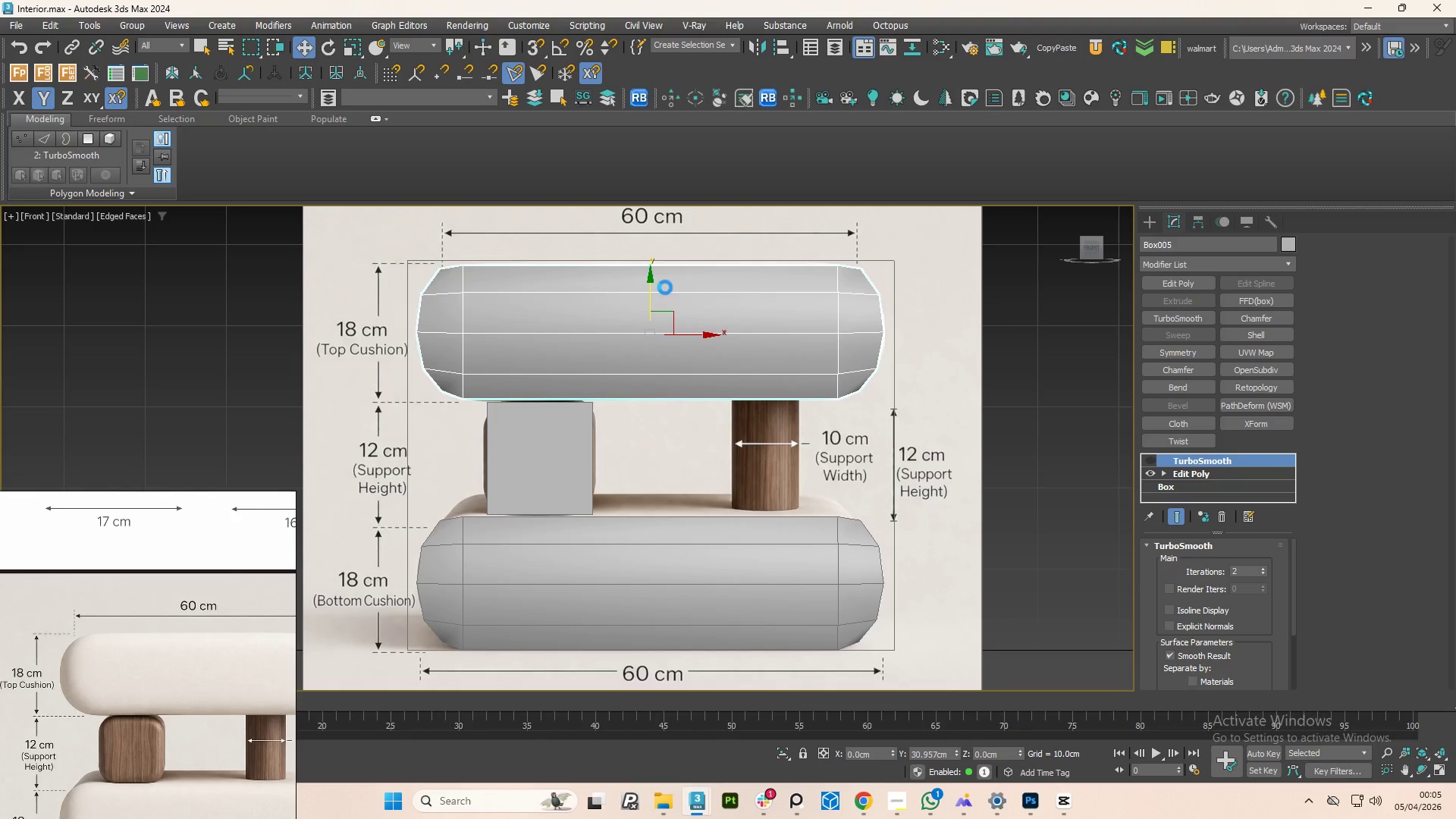 
key(Shift+ShiftLeft)
 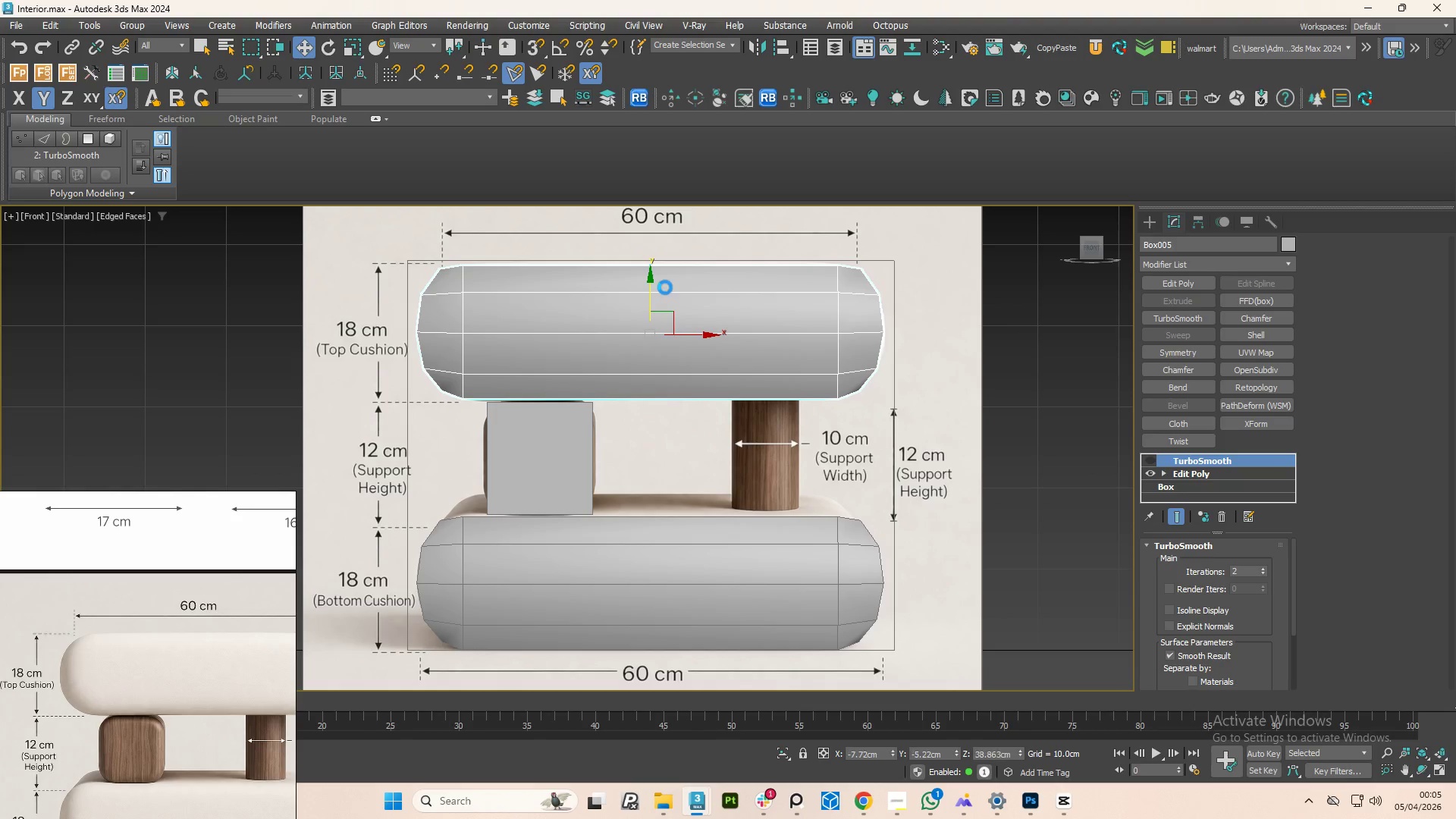 
key(Shift+ShiftLeft)
 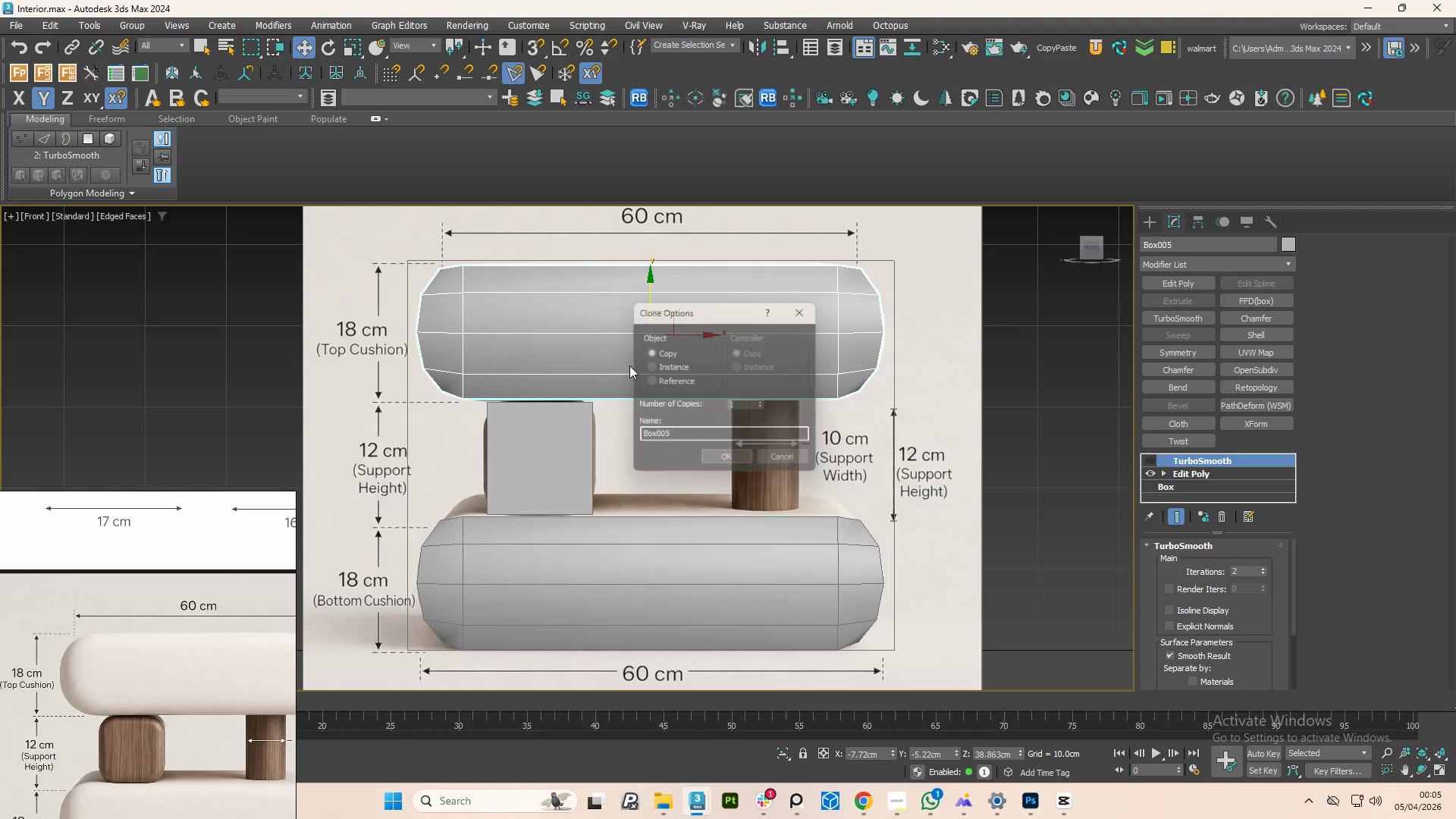 
key(Shift+ShiftLeft)
 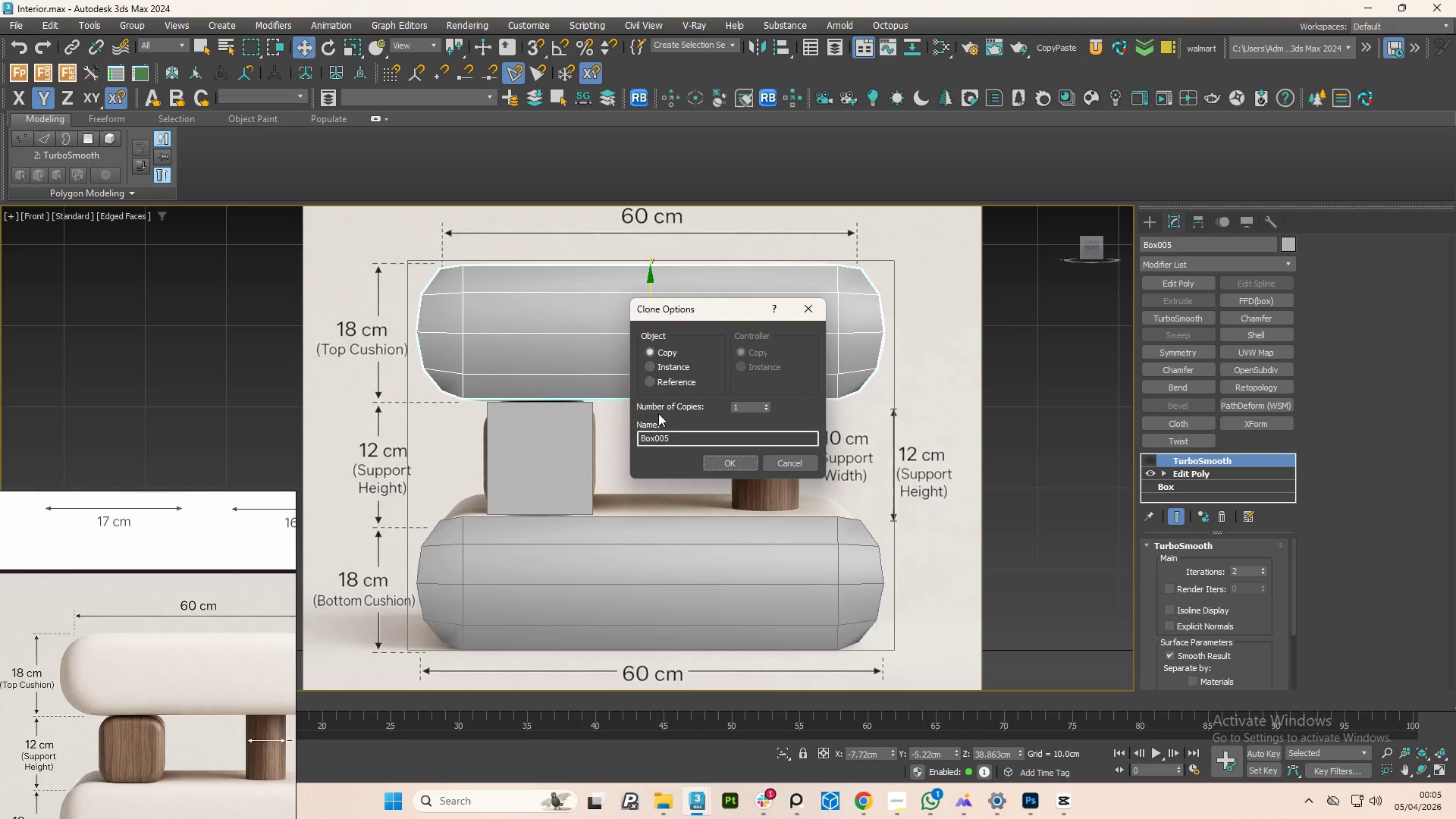 
left_click([649, 369])
 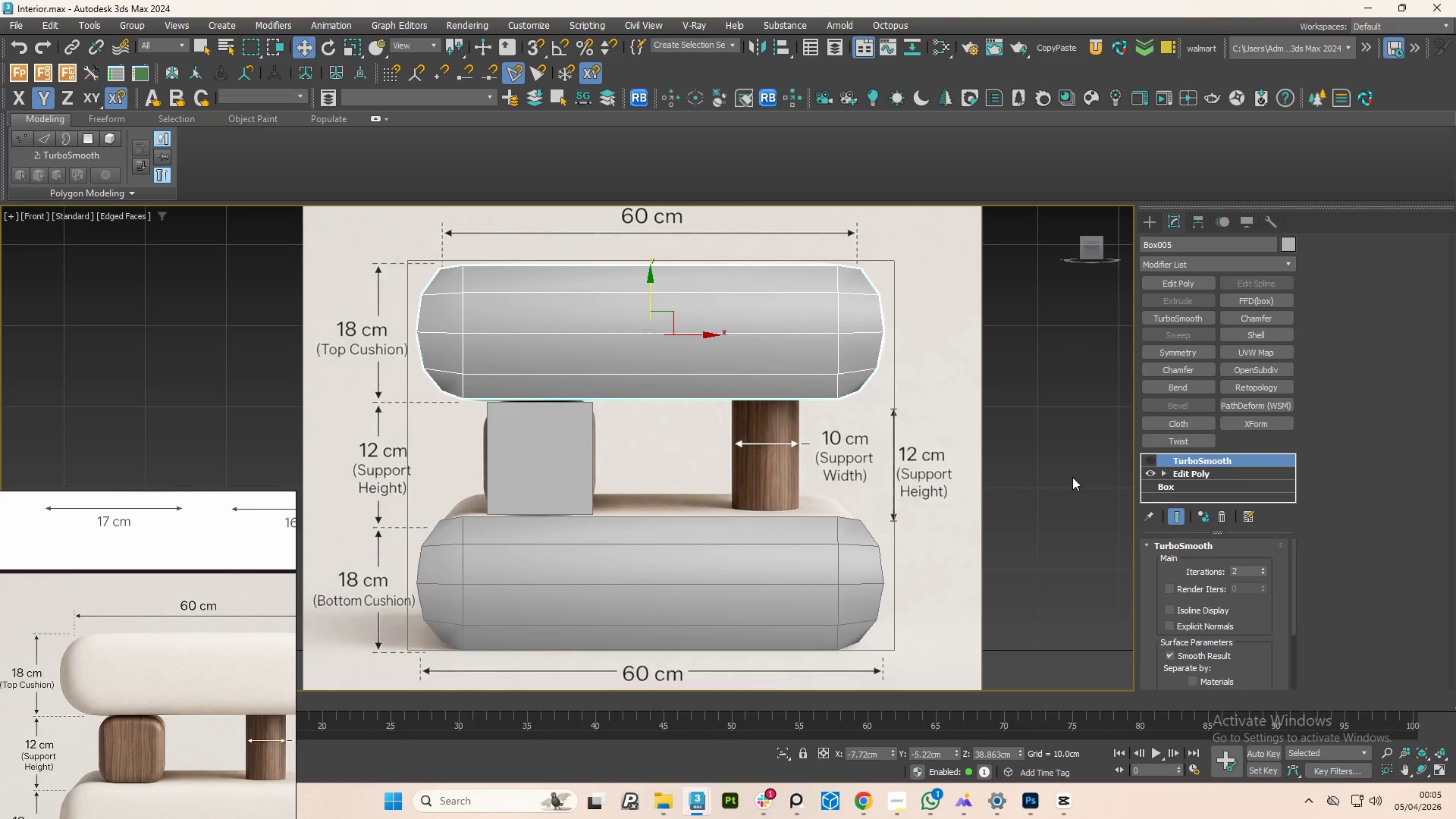 
left_click([836, 552])
 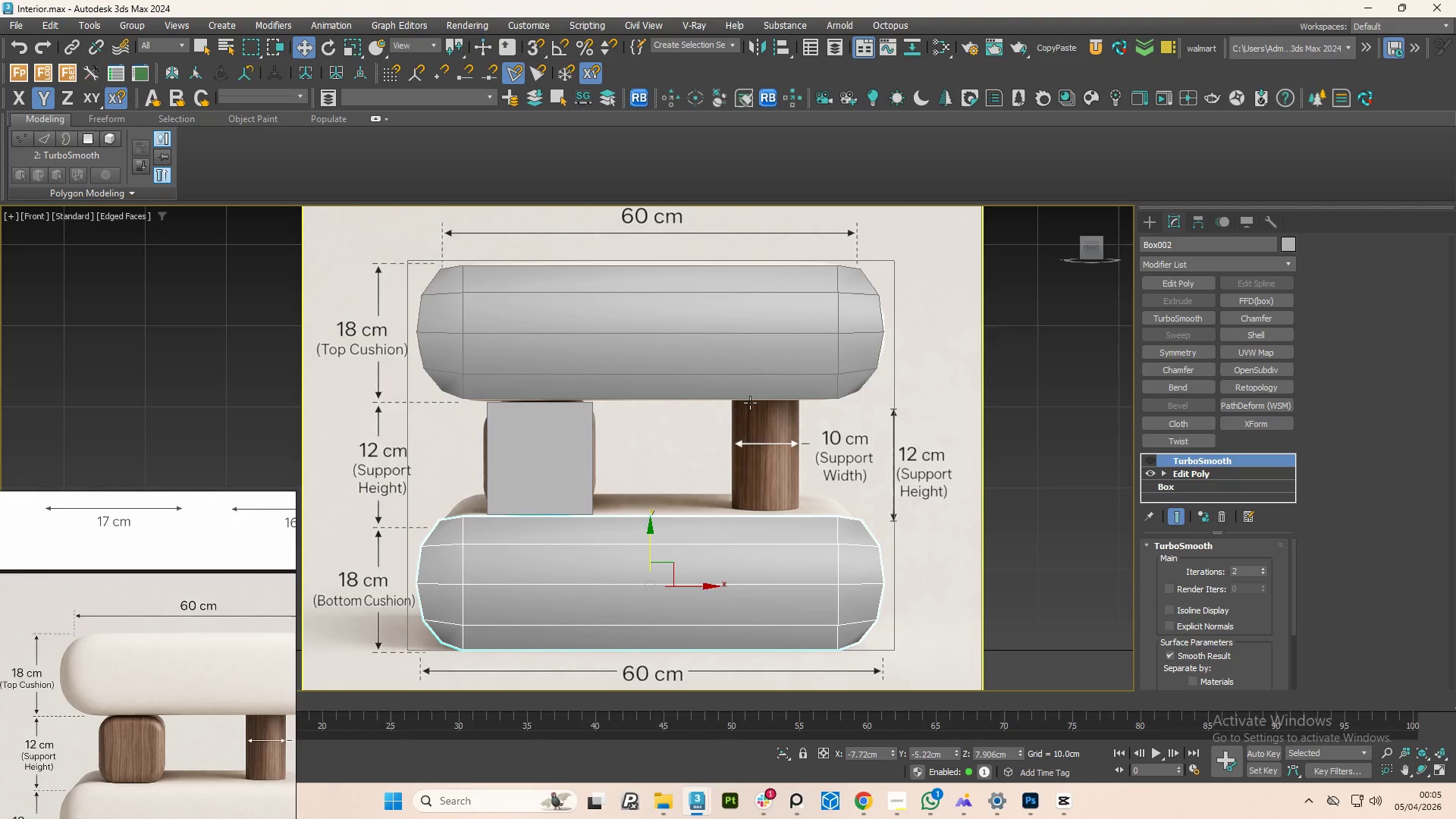 
hold_key(key=ControlLeft, duration=0.48)
left_click([733, 355])
 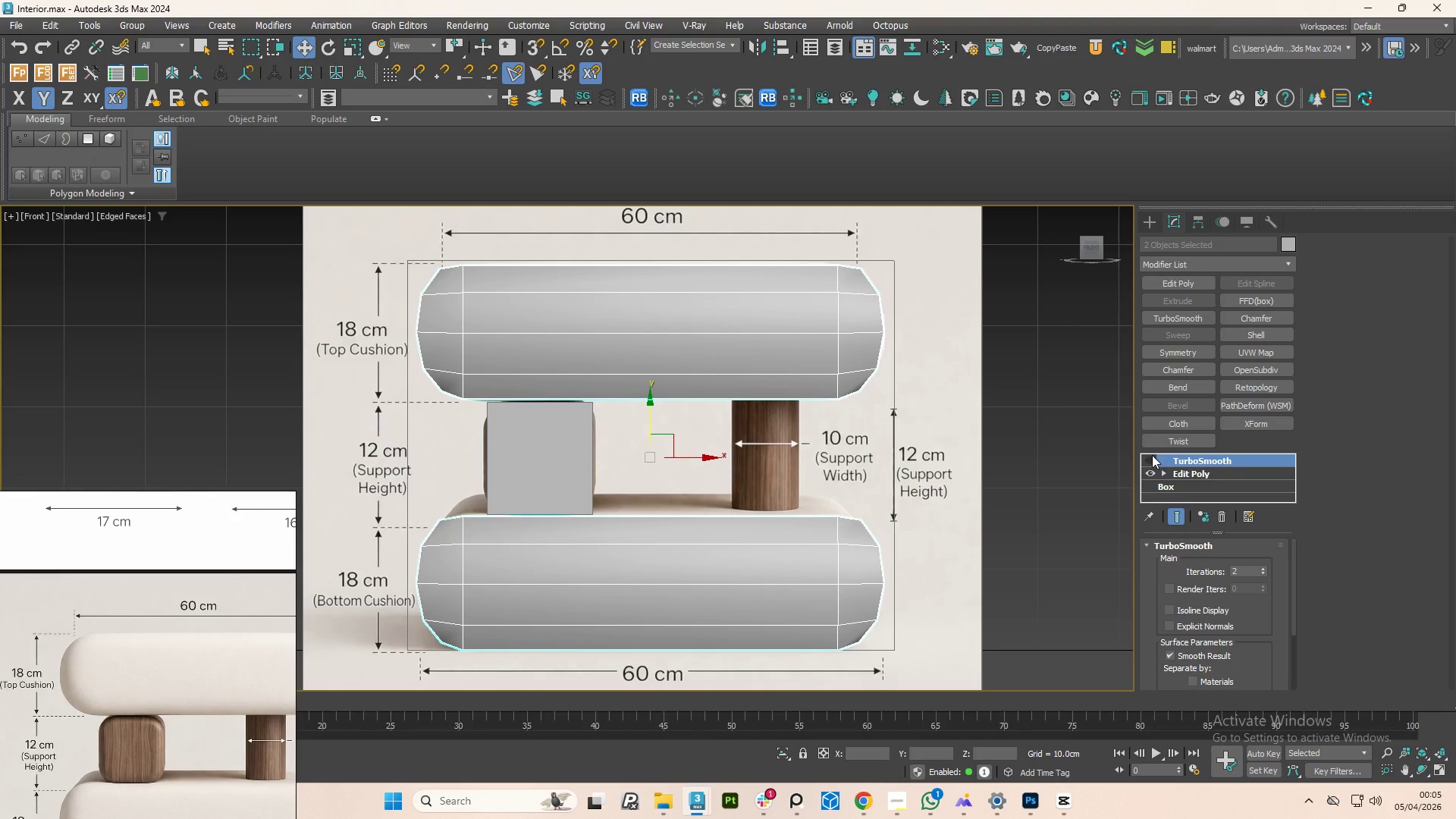 
left_click([1221, 510])
 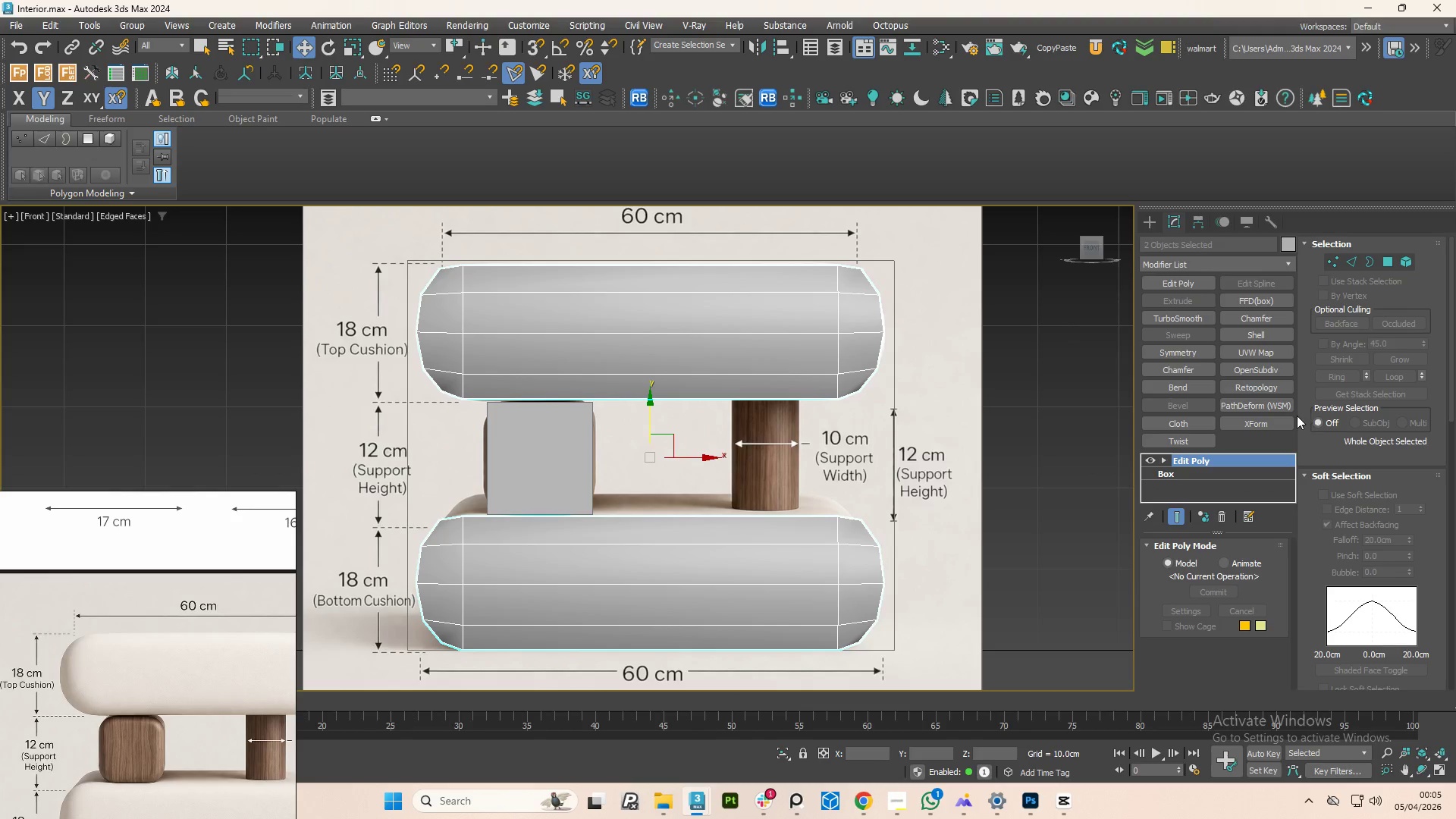 
key(4)
 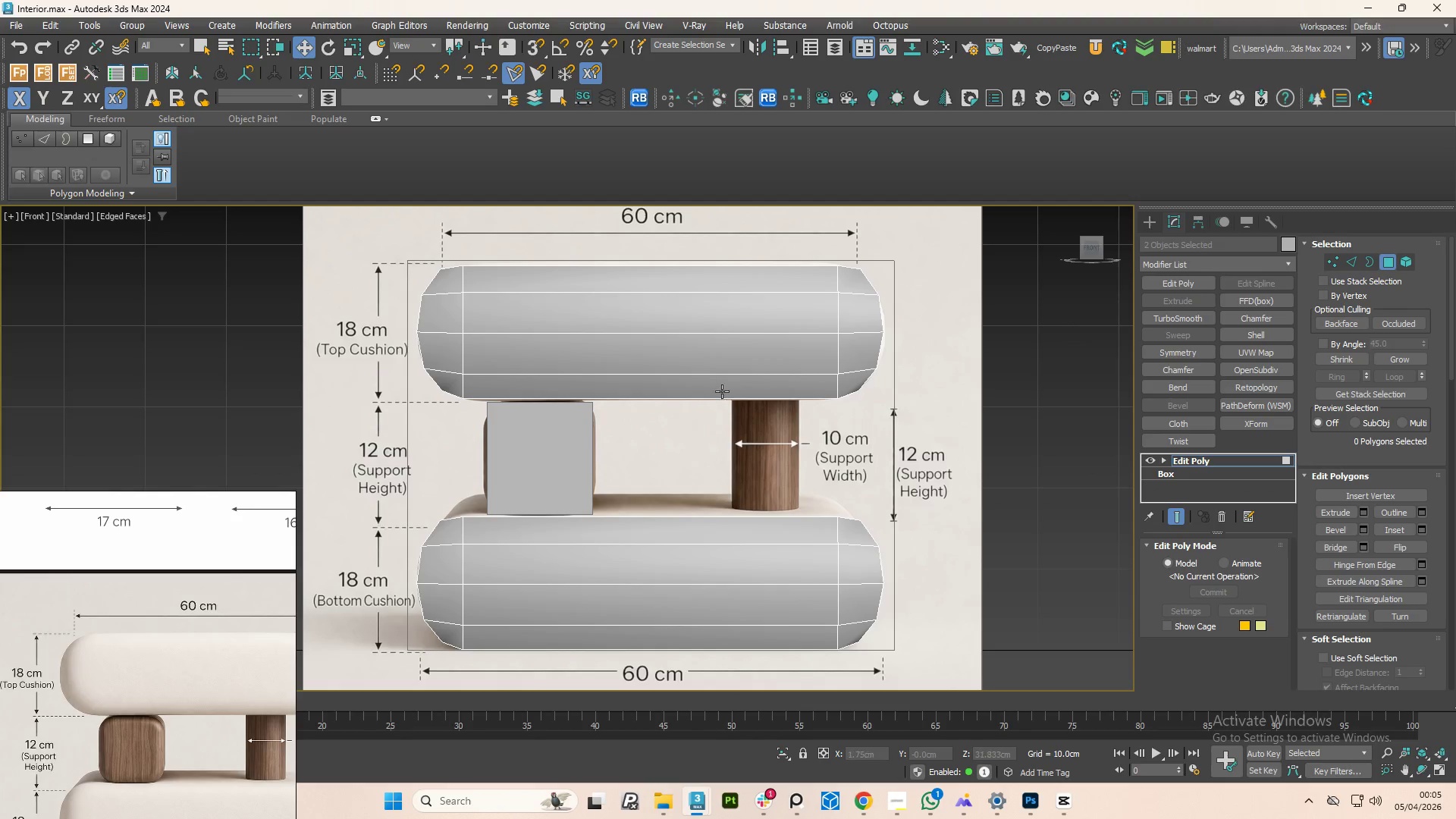 
left_click([711, 373])
 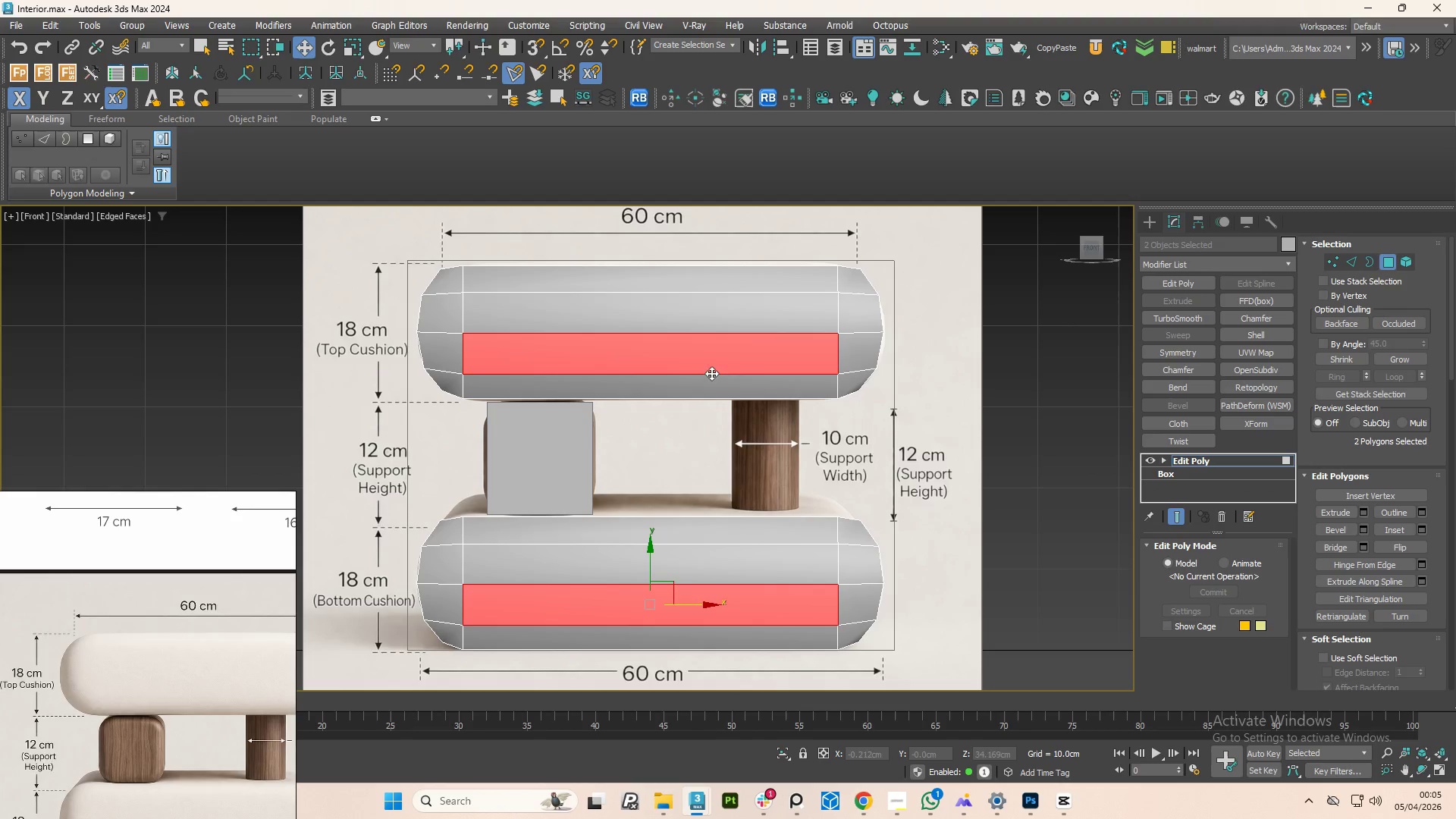 
key(4)
 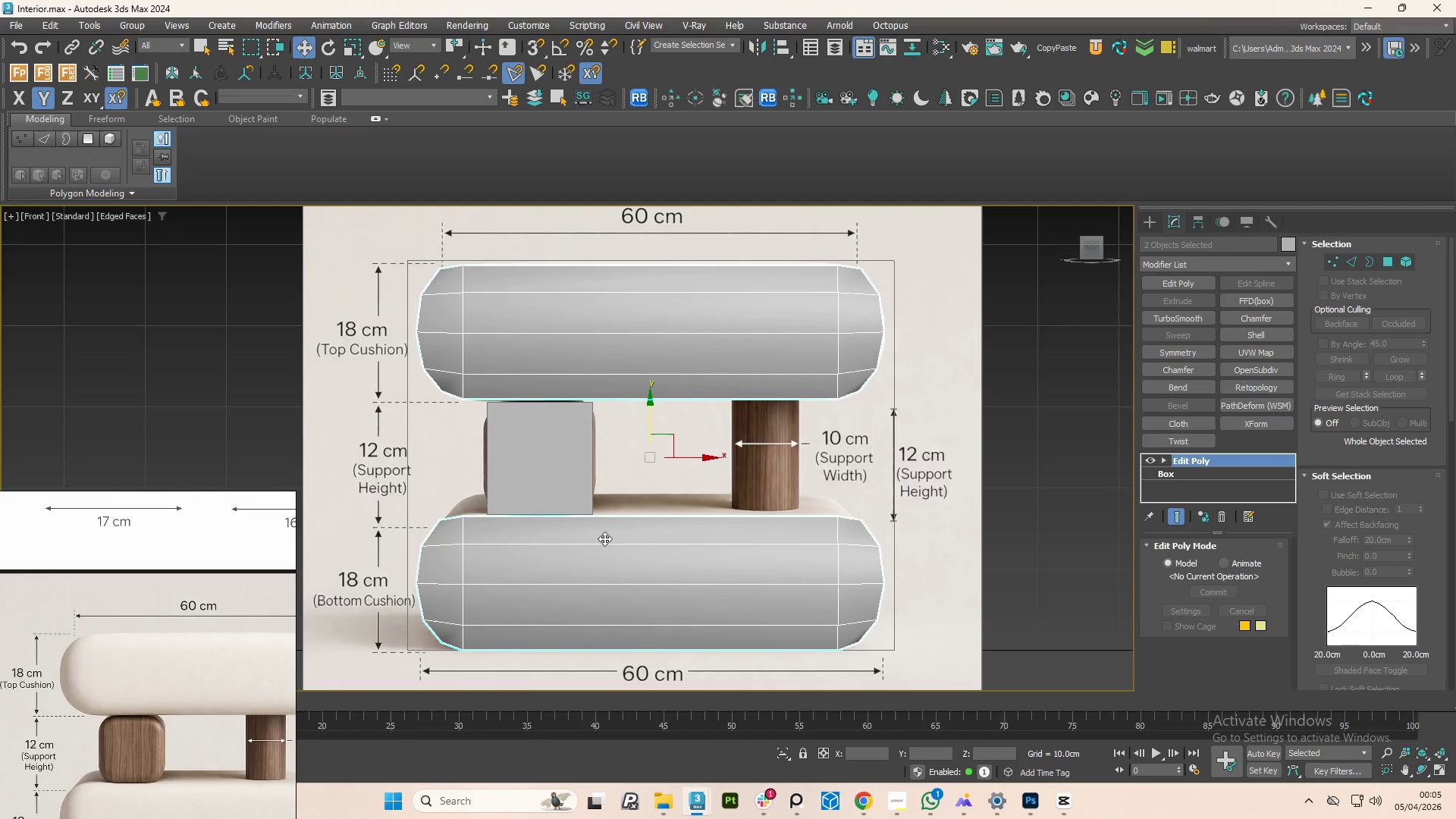 
left_click([604, 538])
 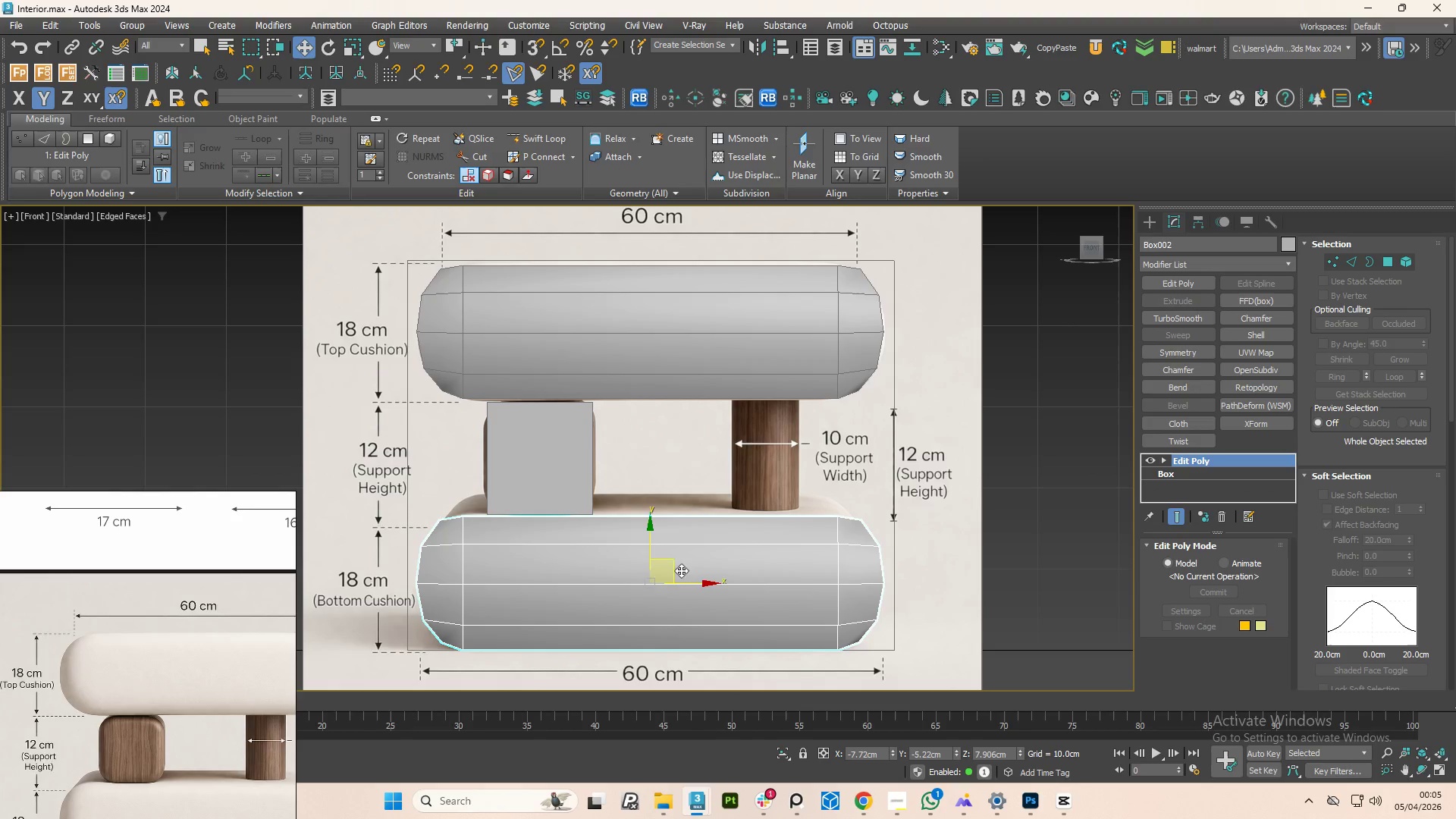 
hold_key(key=ControlLeft, duration=0.44)